 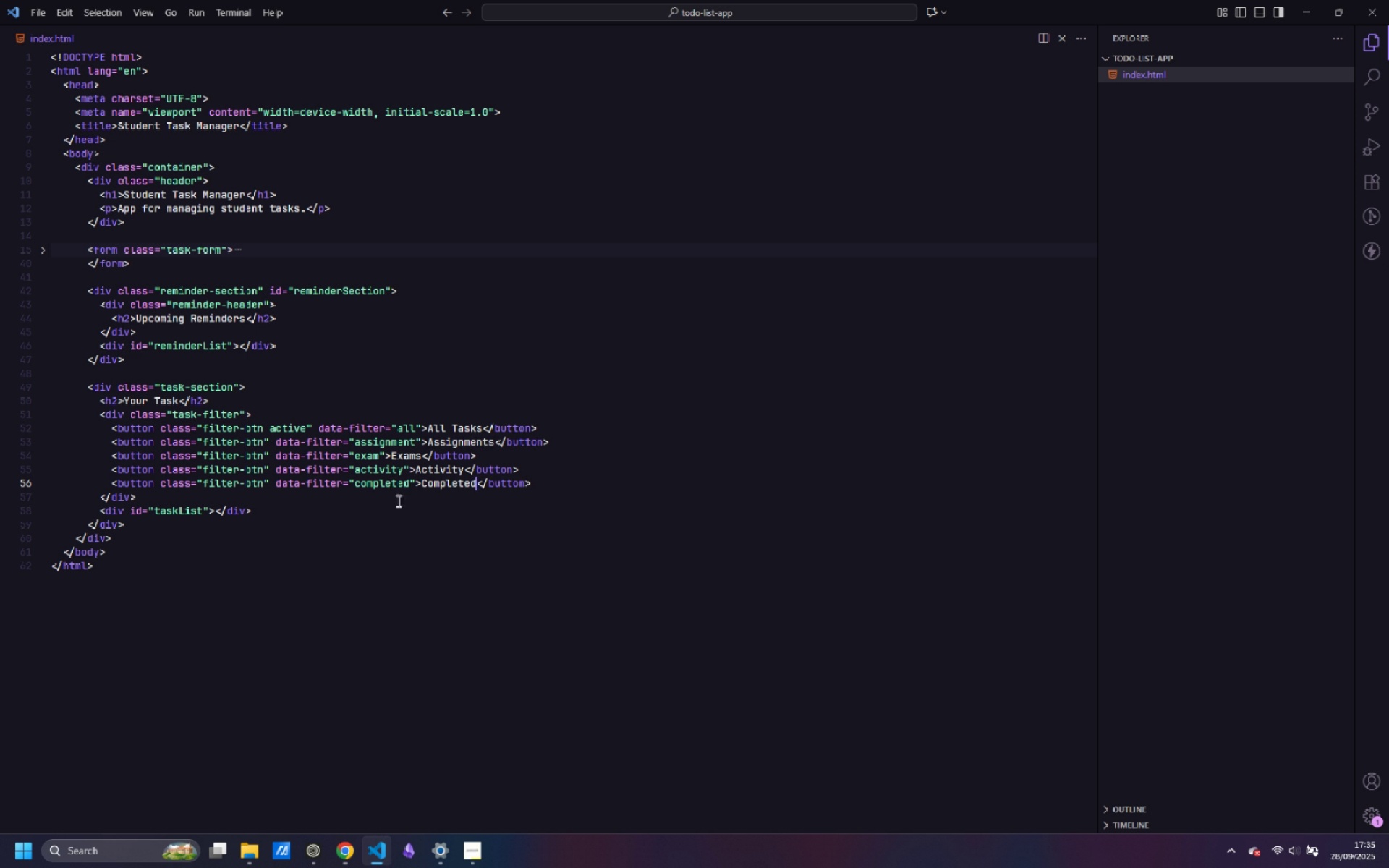 
left_click([357, 854])
 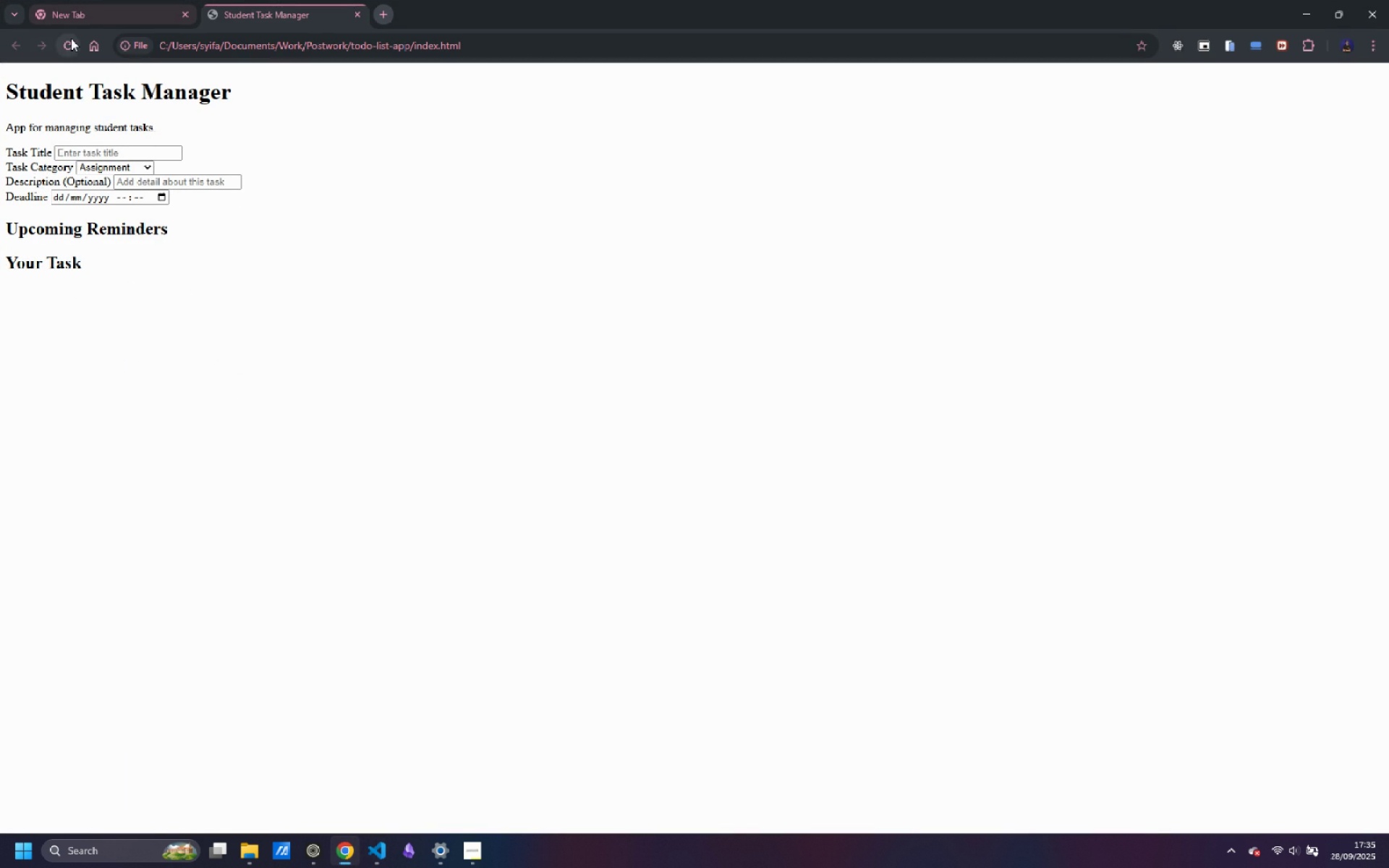 
left_click([71, 38])
 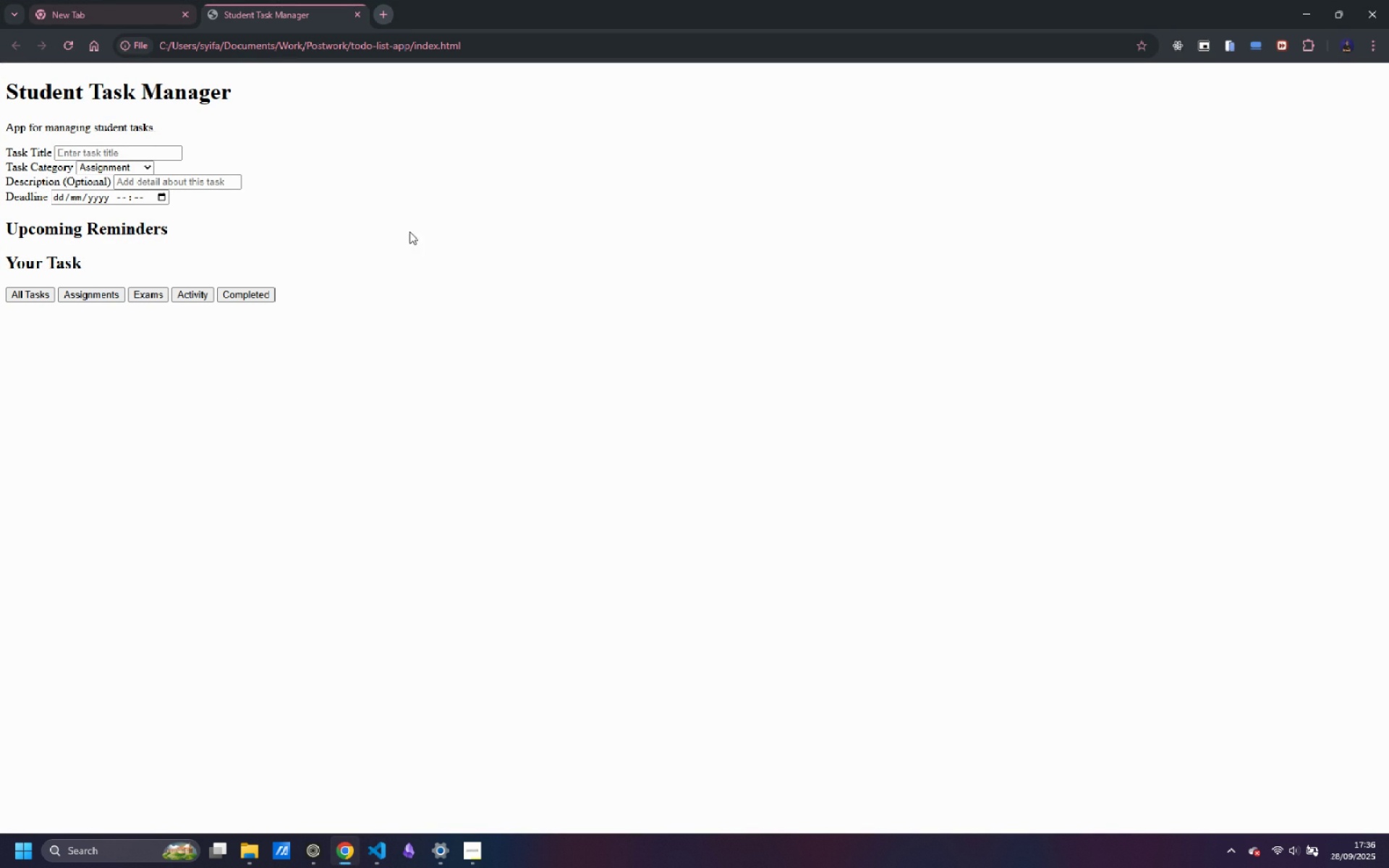 
wait(6.09)
 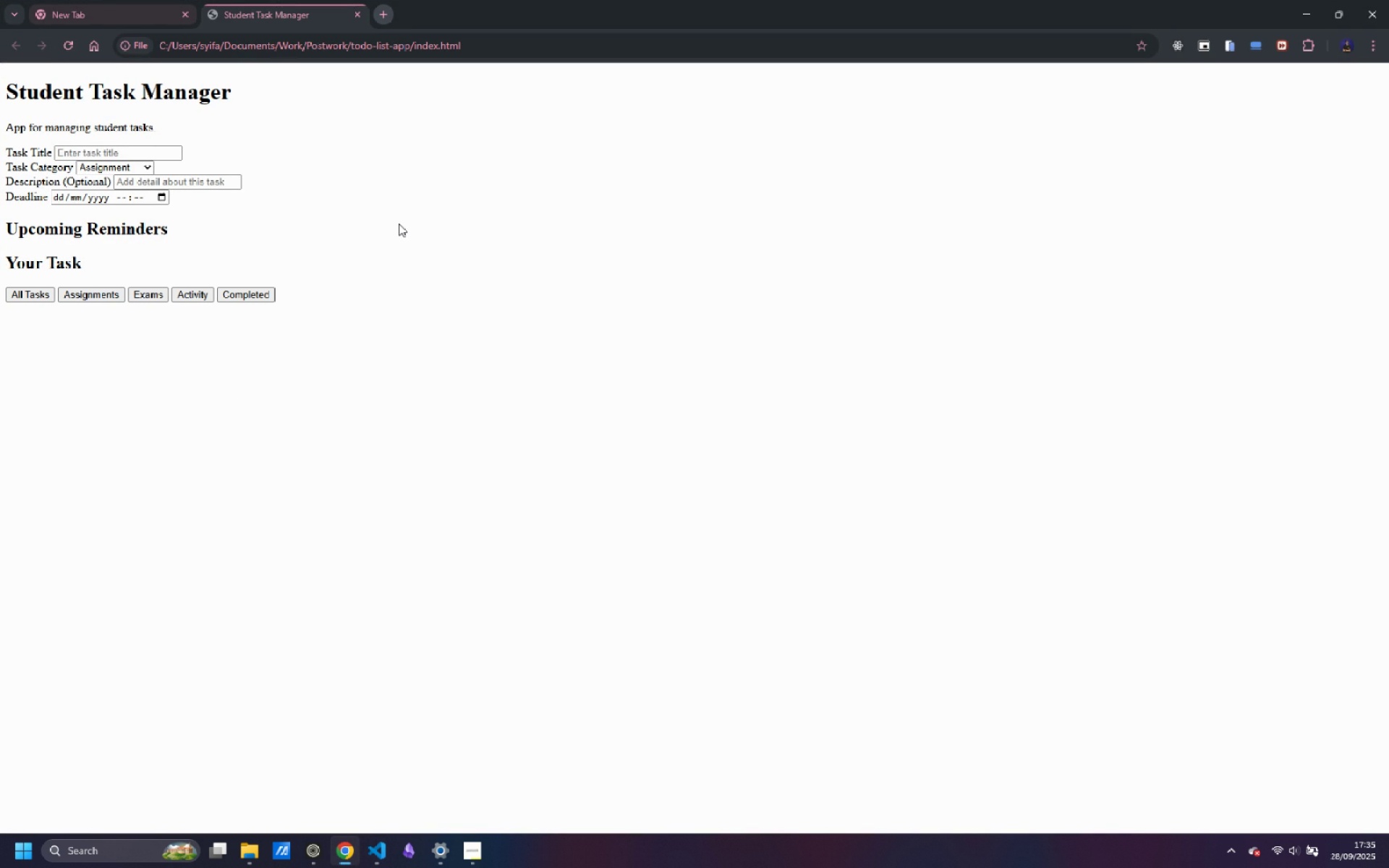 
left_click([379, 856])
 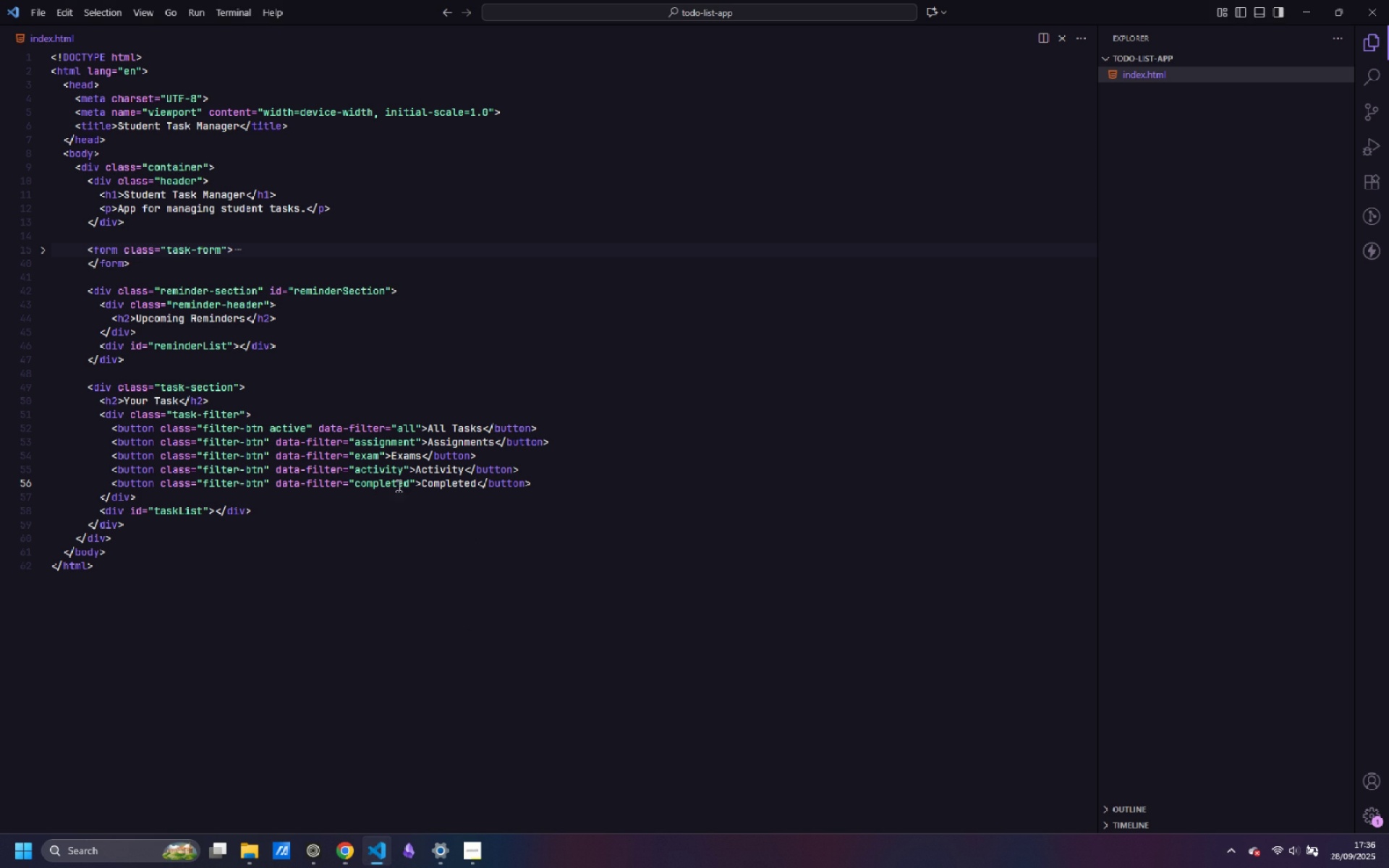 
scroll: coordinate [368, 511], scroll_direction: up, amount: 5.0
 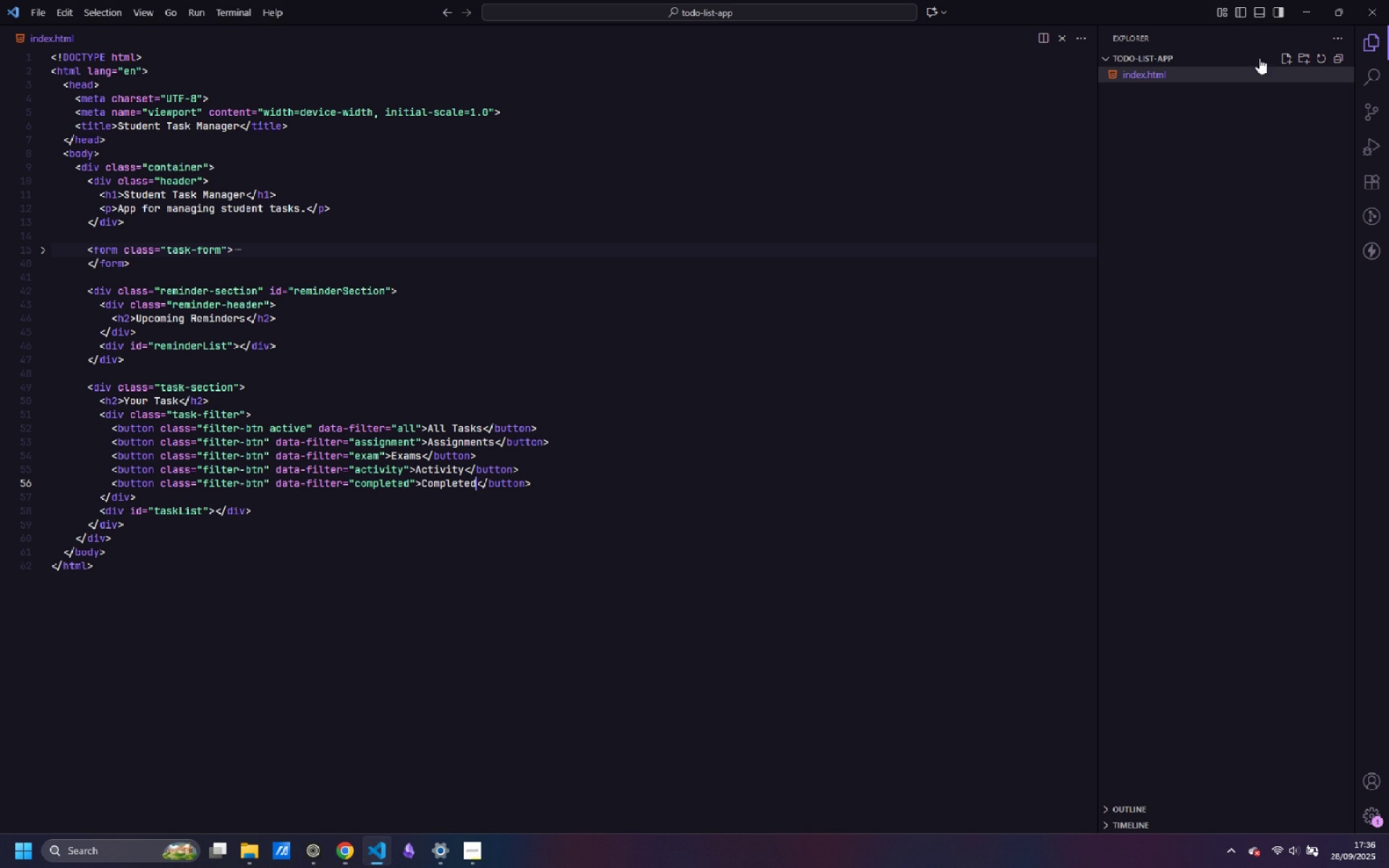 
left_click([1286, 56])
 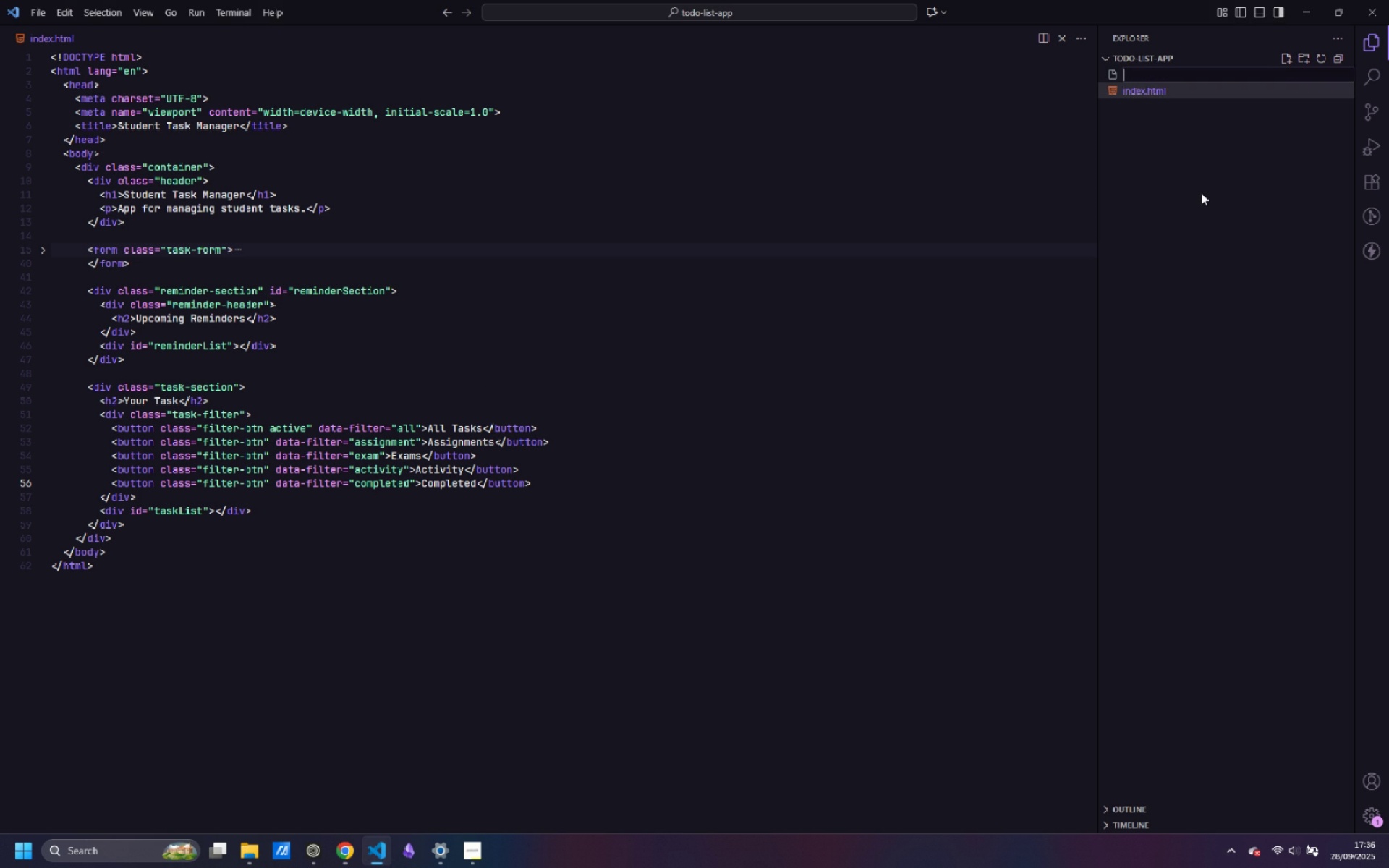 
type(style.css)
 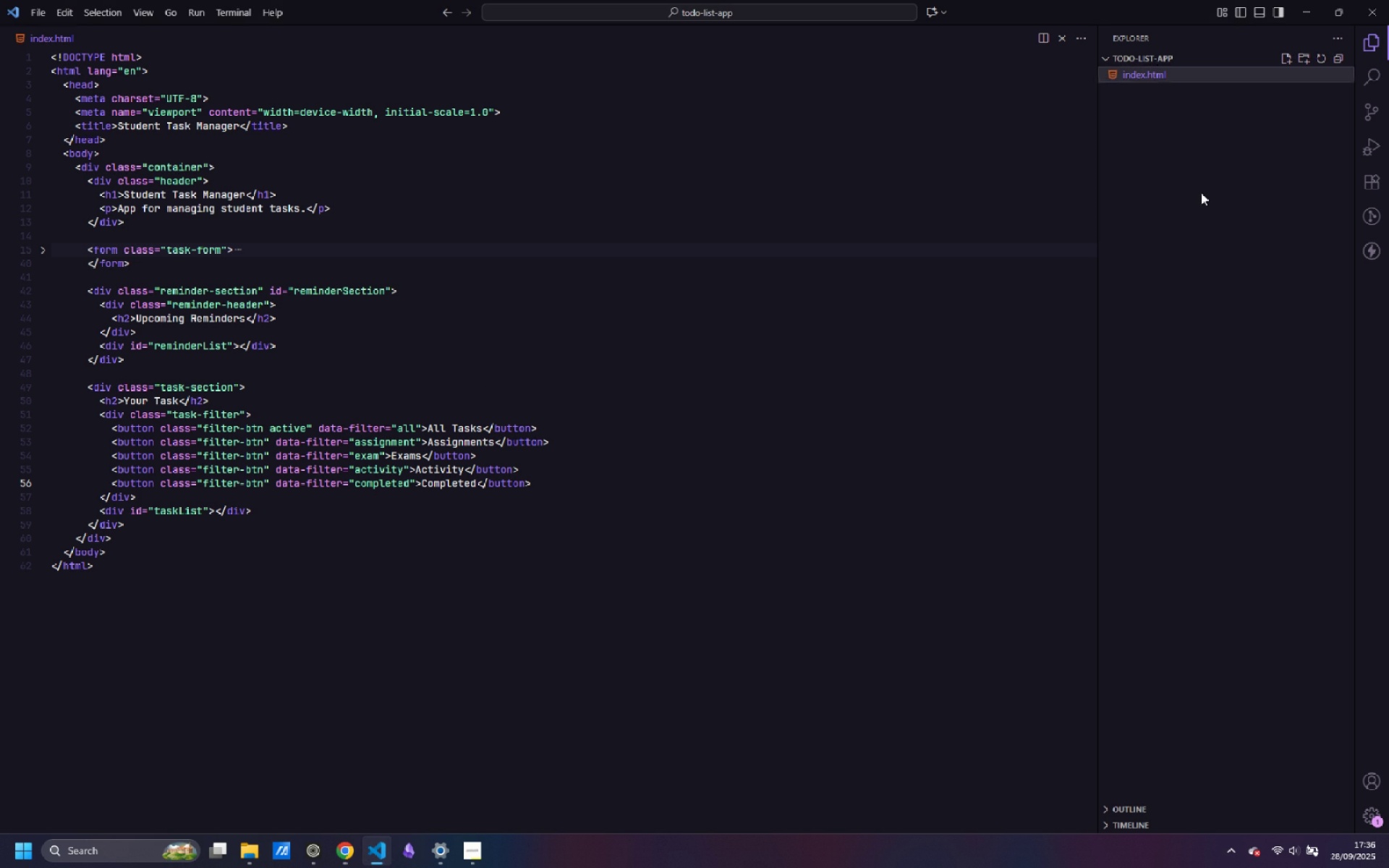 
key(Enter)
 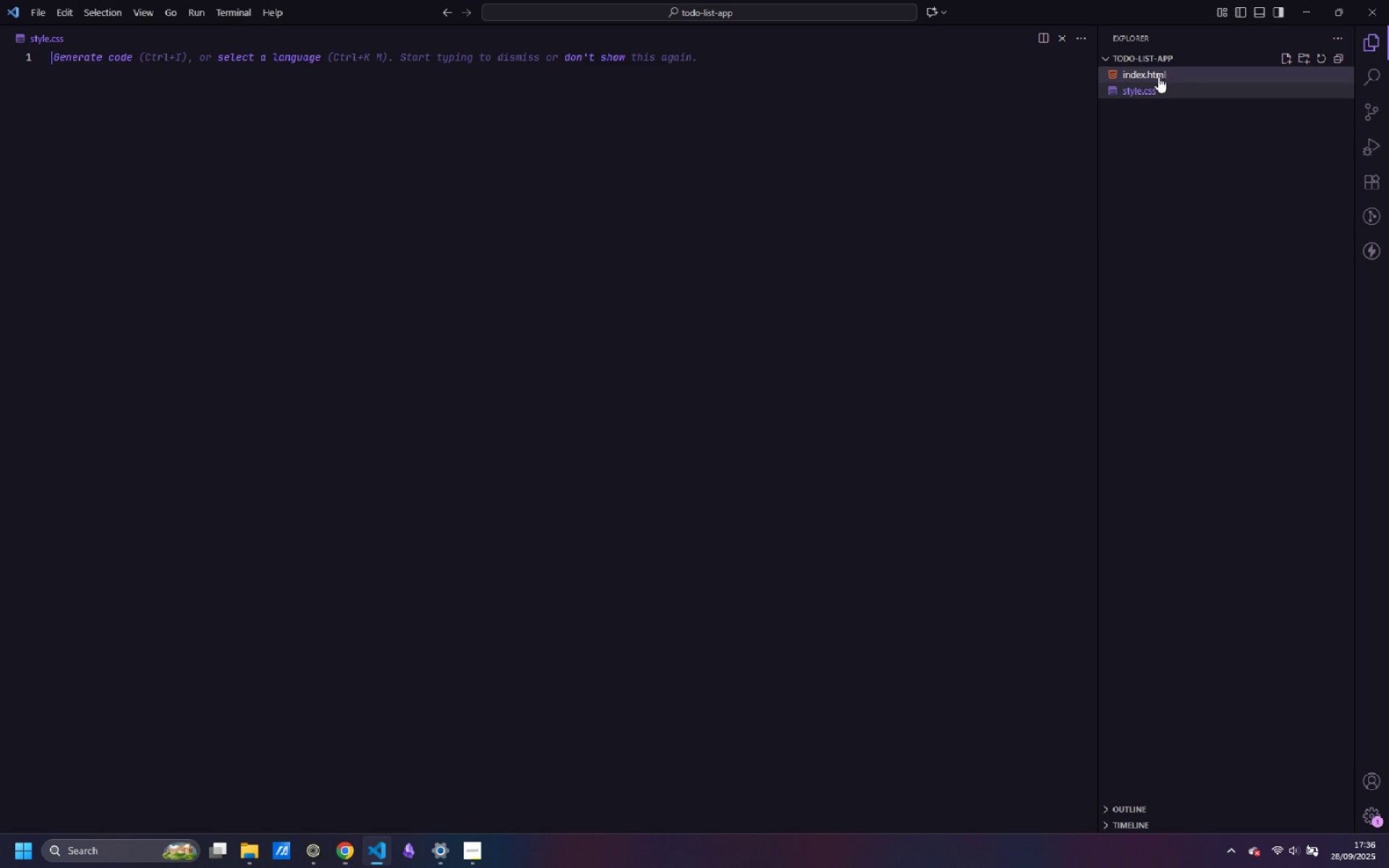 
left_click([1165, 72])
 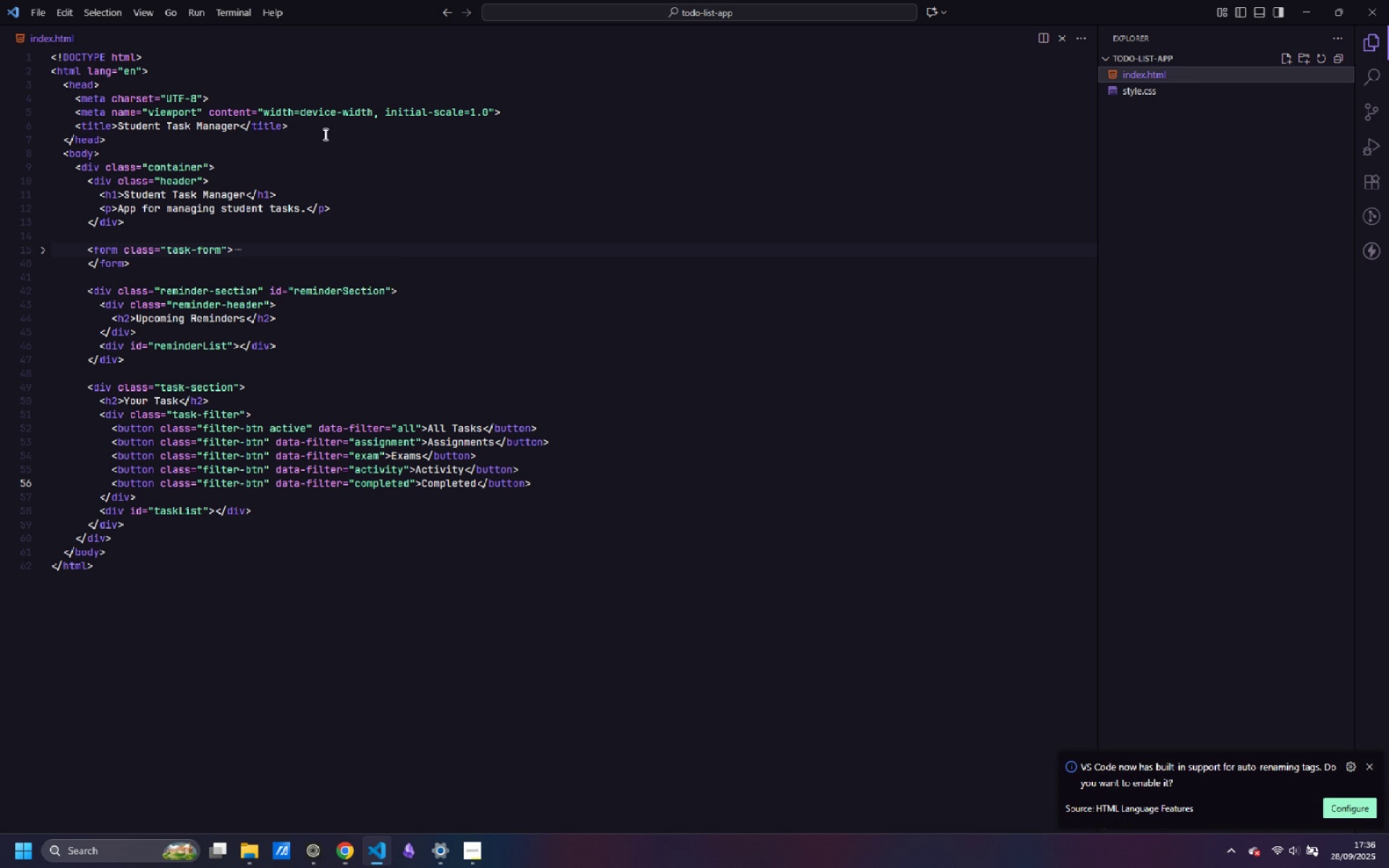 
left_click([335, 127])
 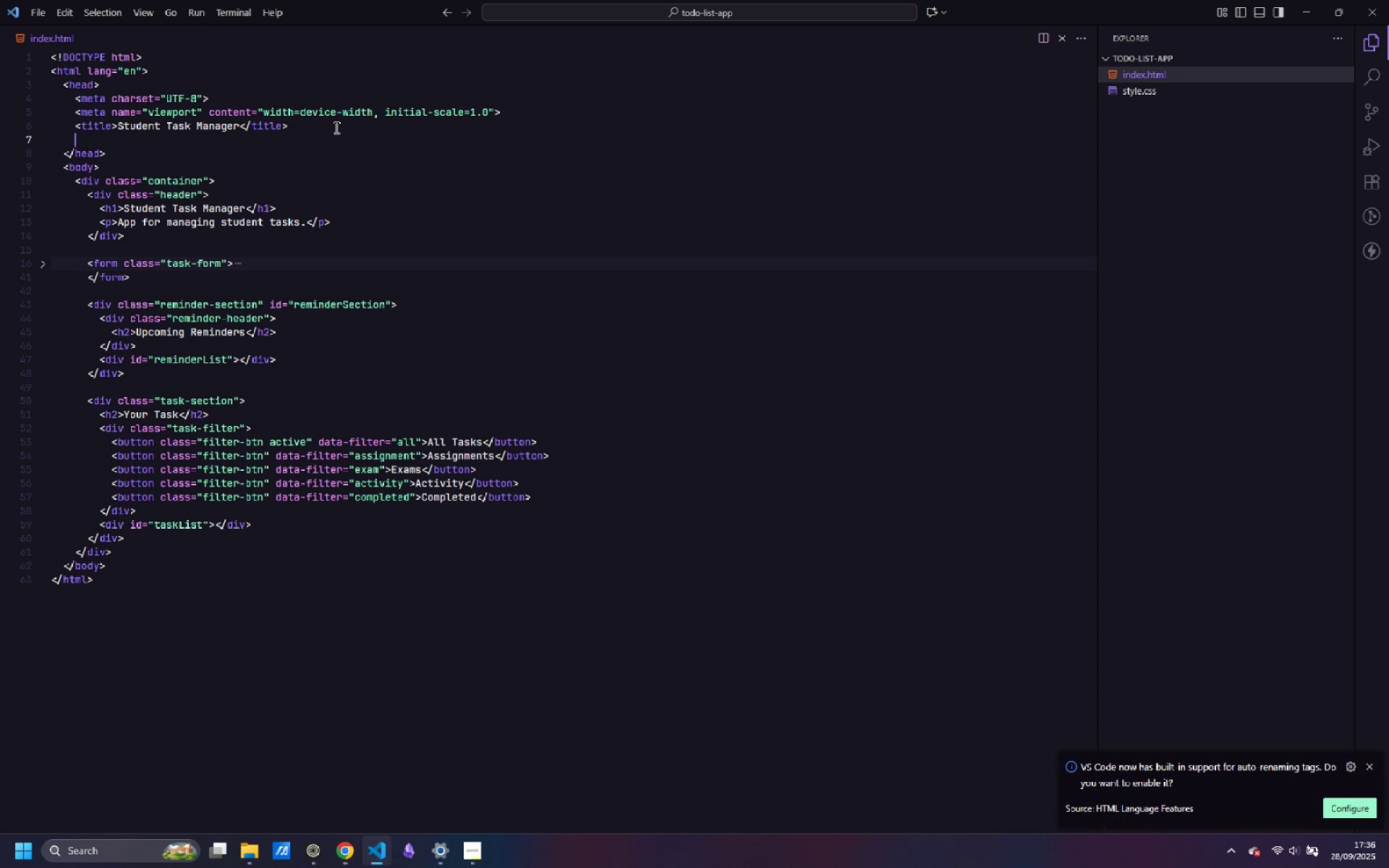 
key(Enter)